 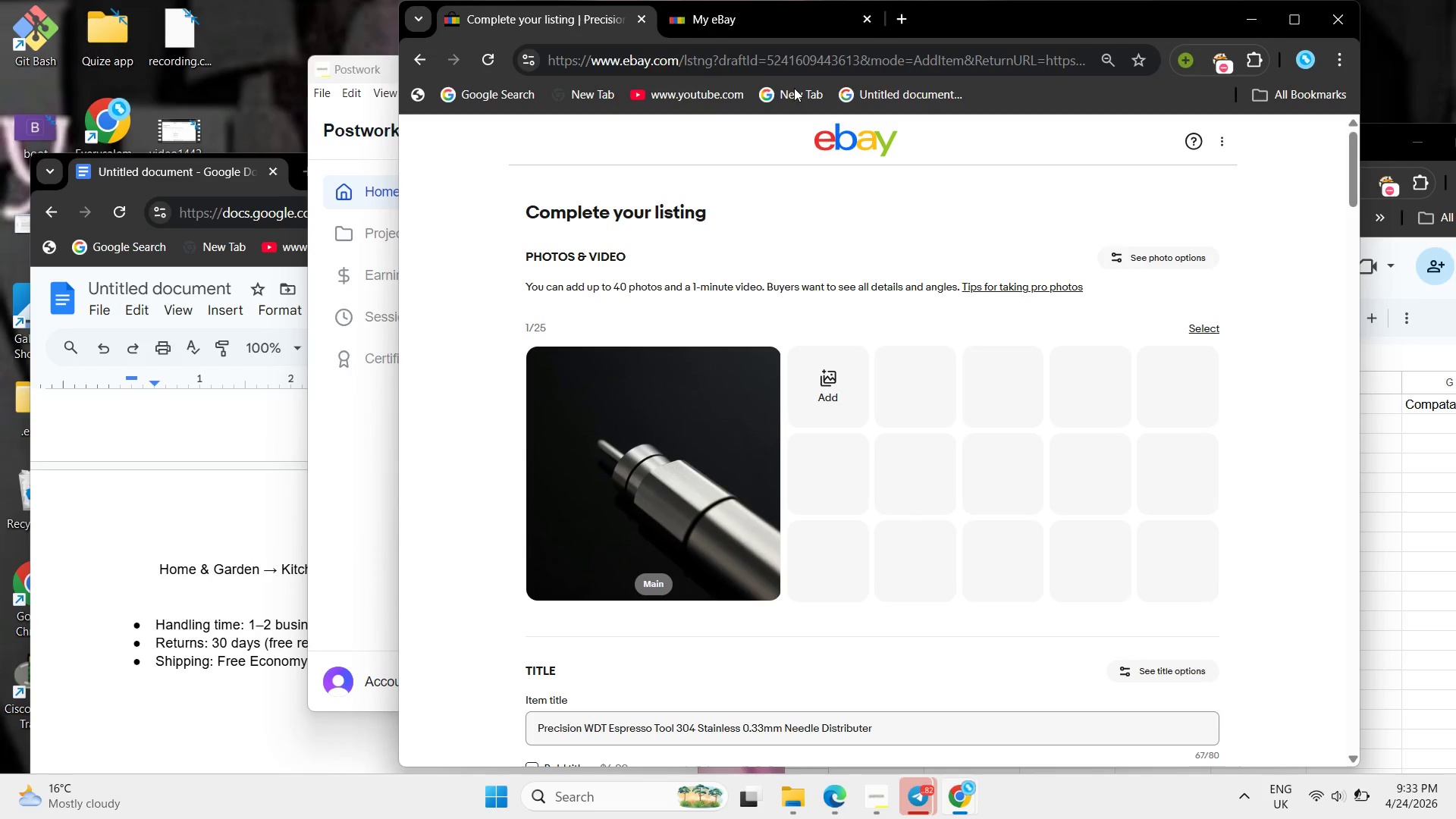 
left_click([424, 59])
 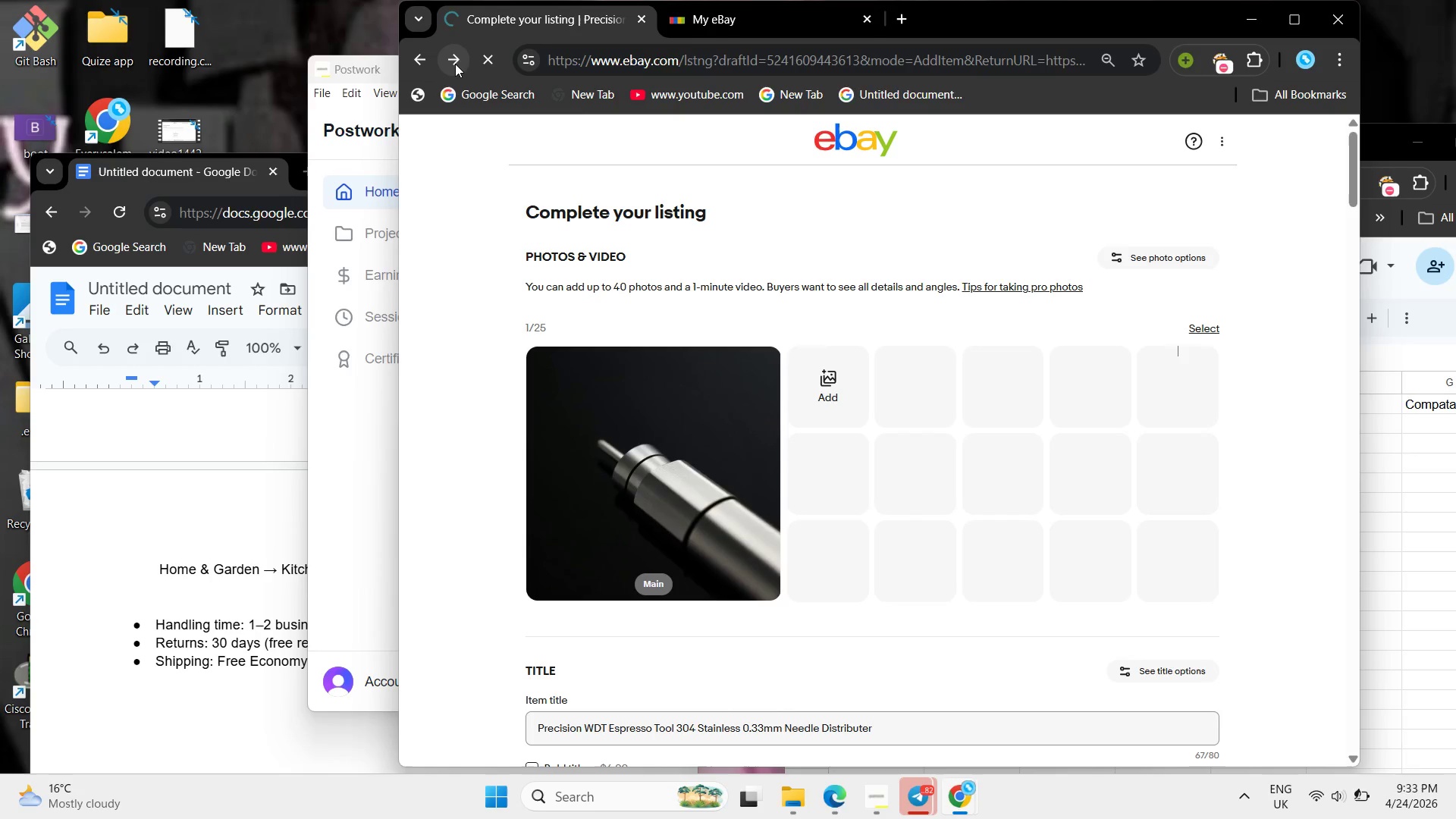 
left_click([497, 58])
 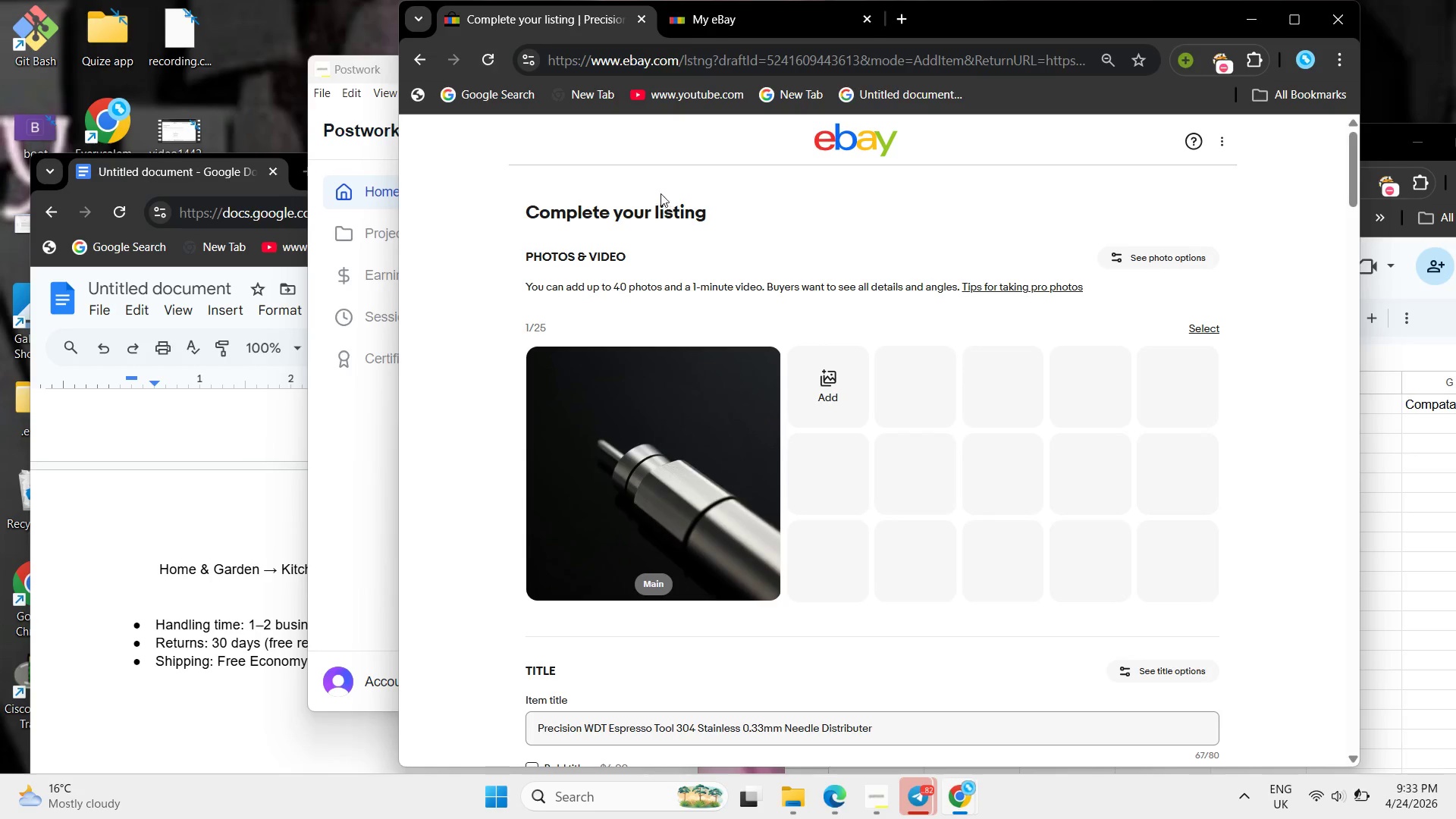 
scroll: coordinate [676, 305], scroll_direction: down, amount: 58.0
 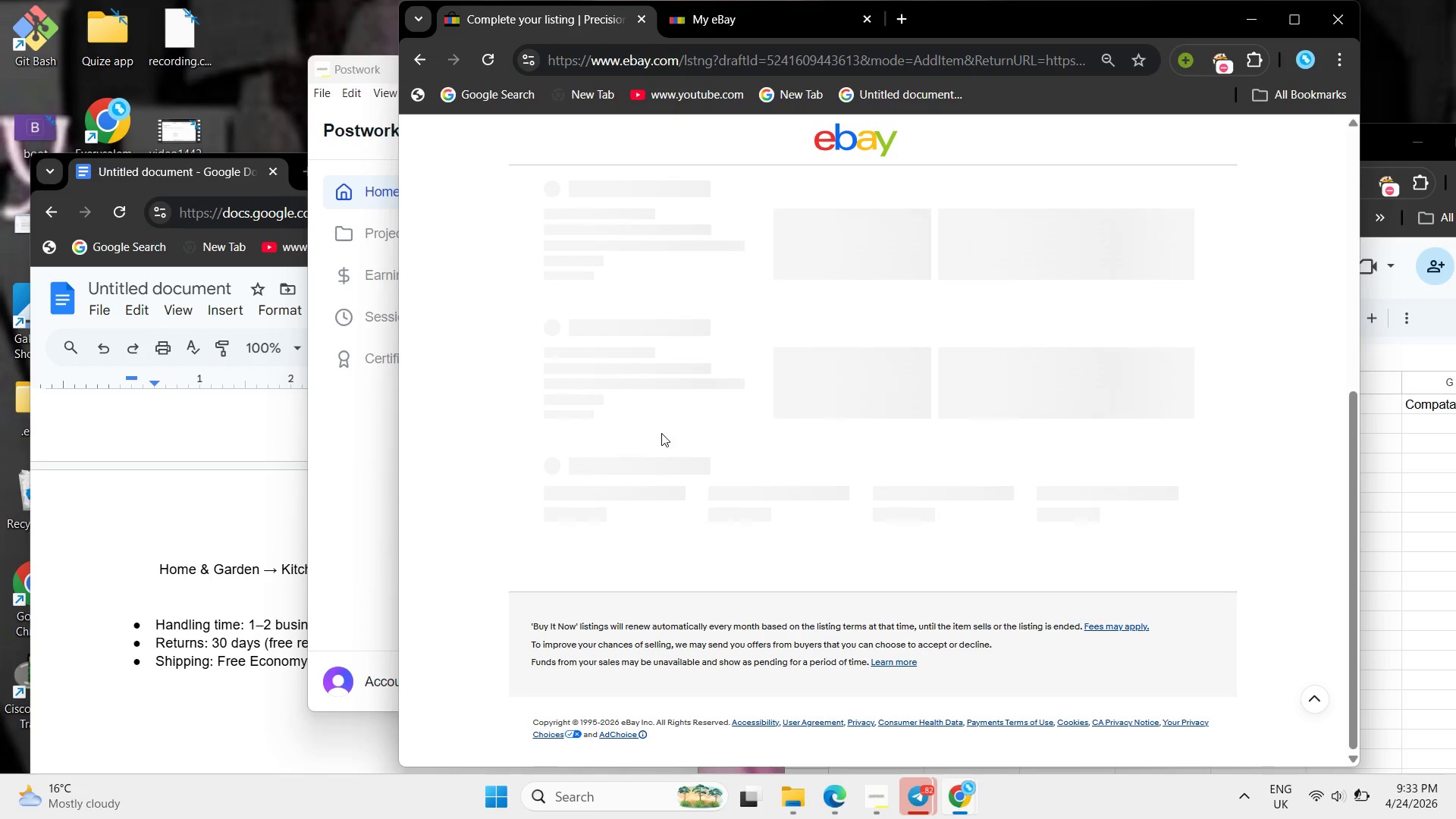 
left_click([376, 471])